 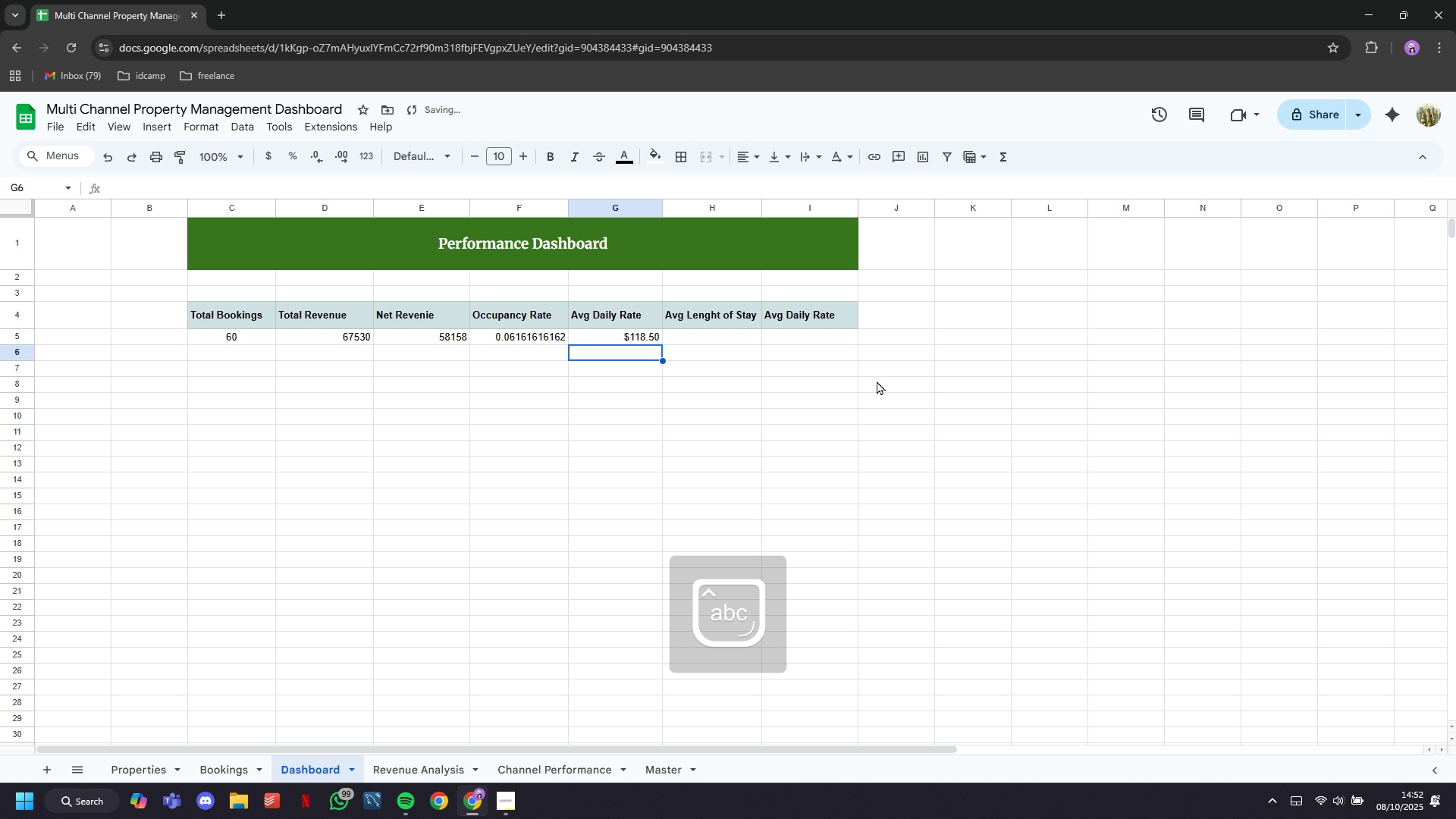 
key(CapsLock)
 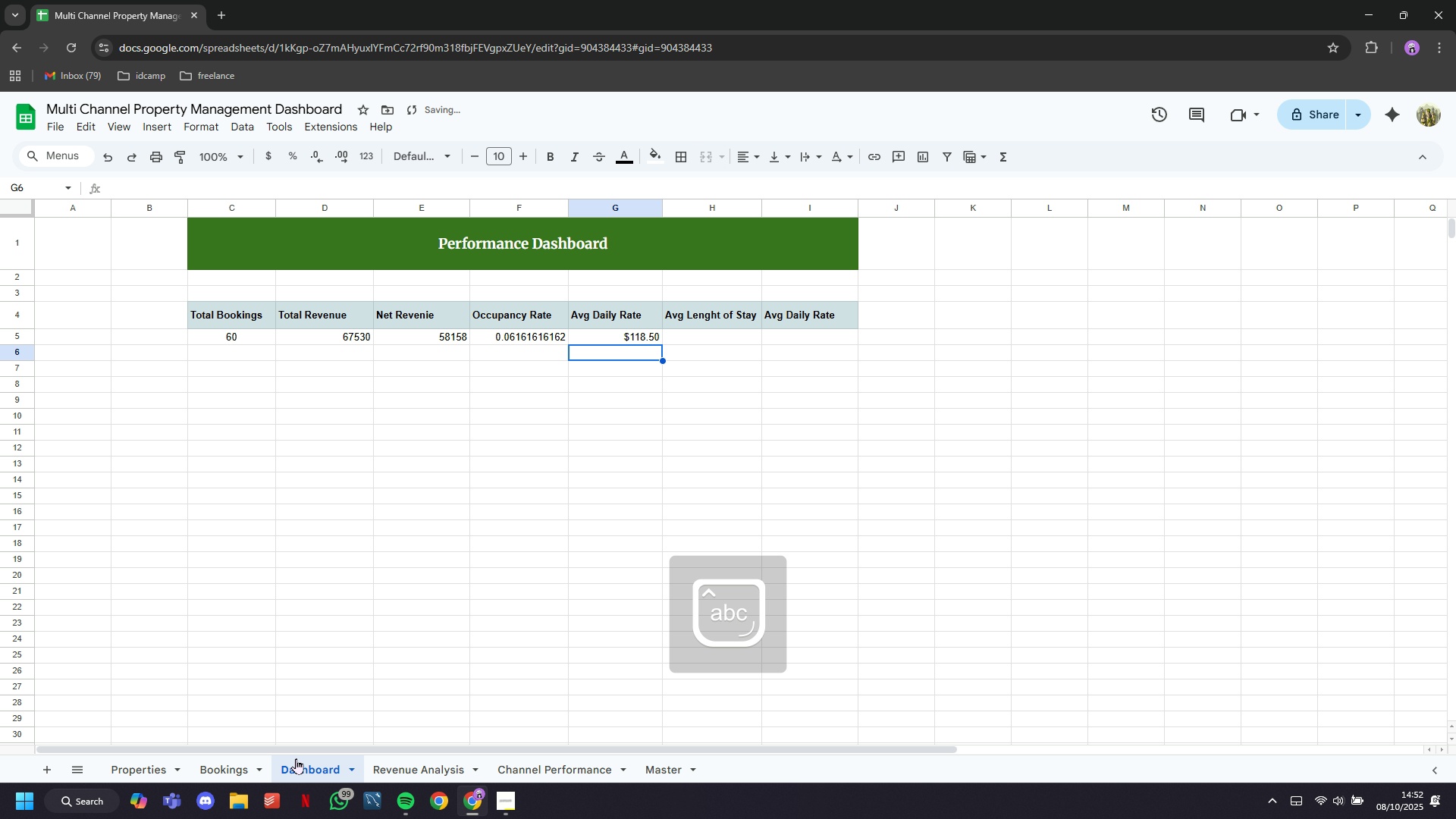 
left_click([240, 761])
 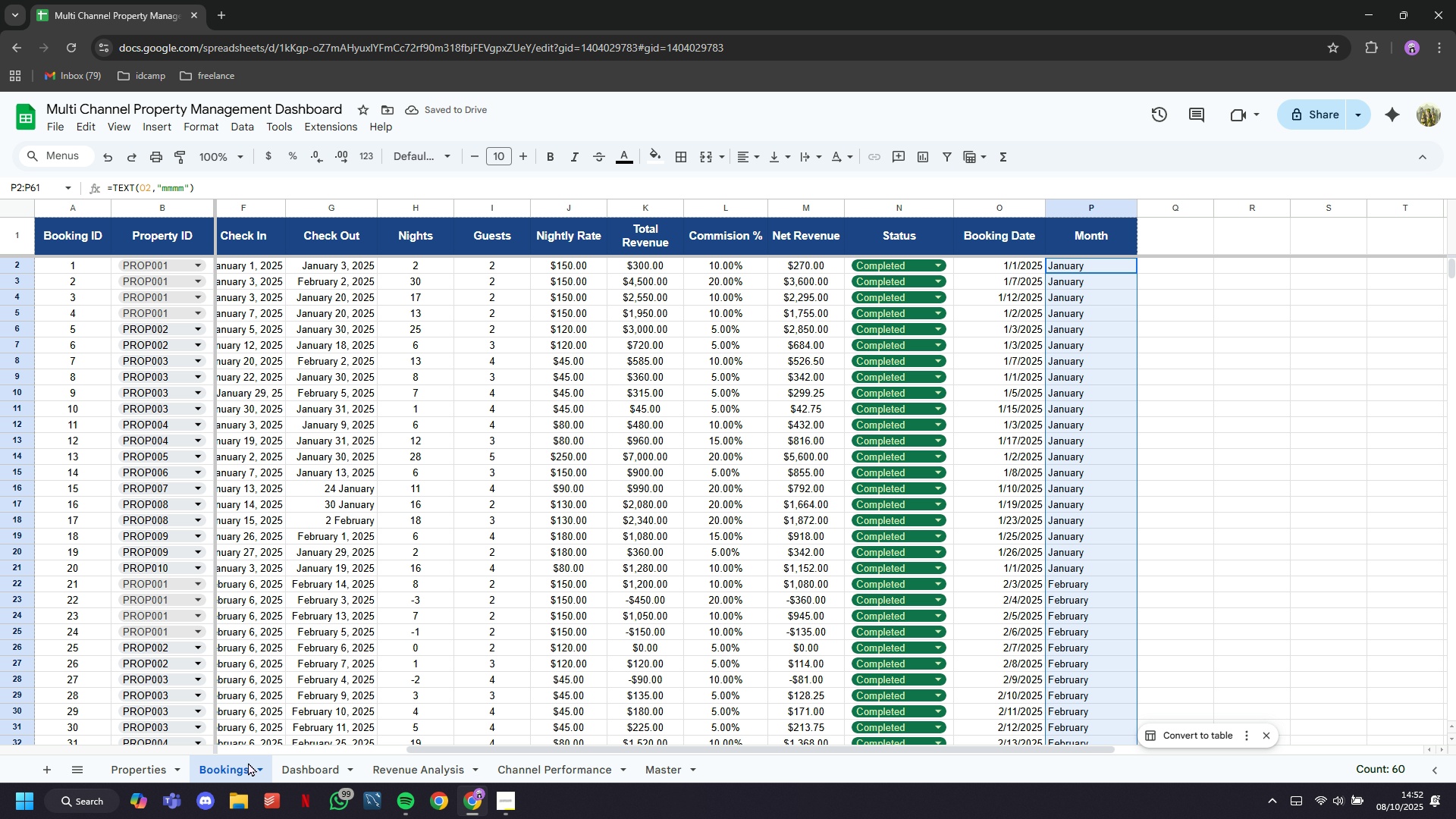 
left_click([317, 764])
 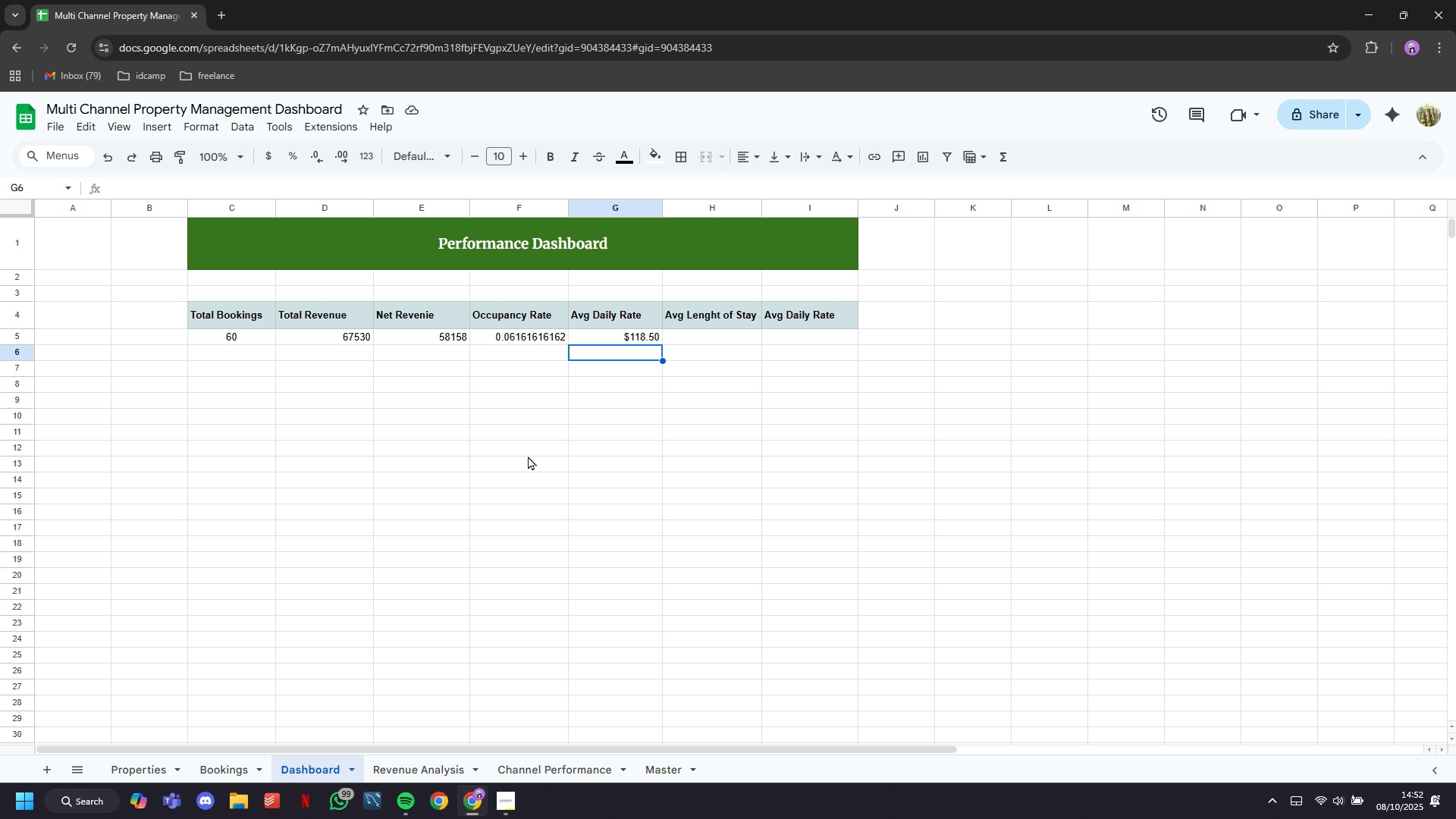 
left_click([489, 444])